 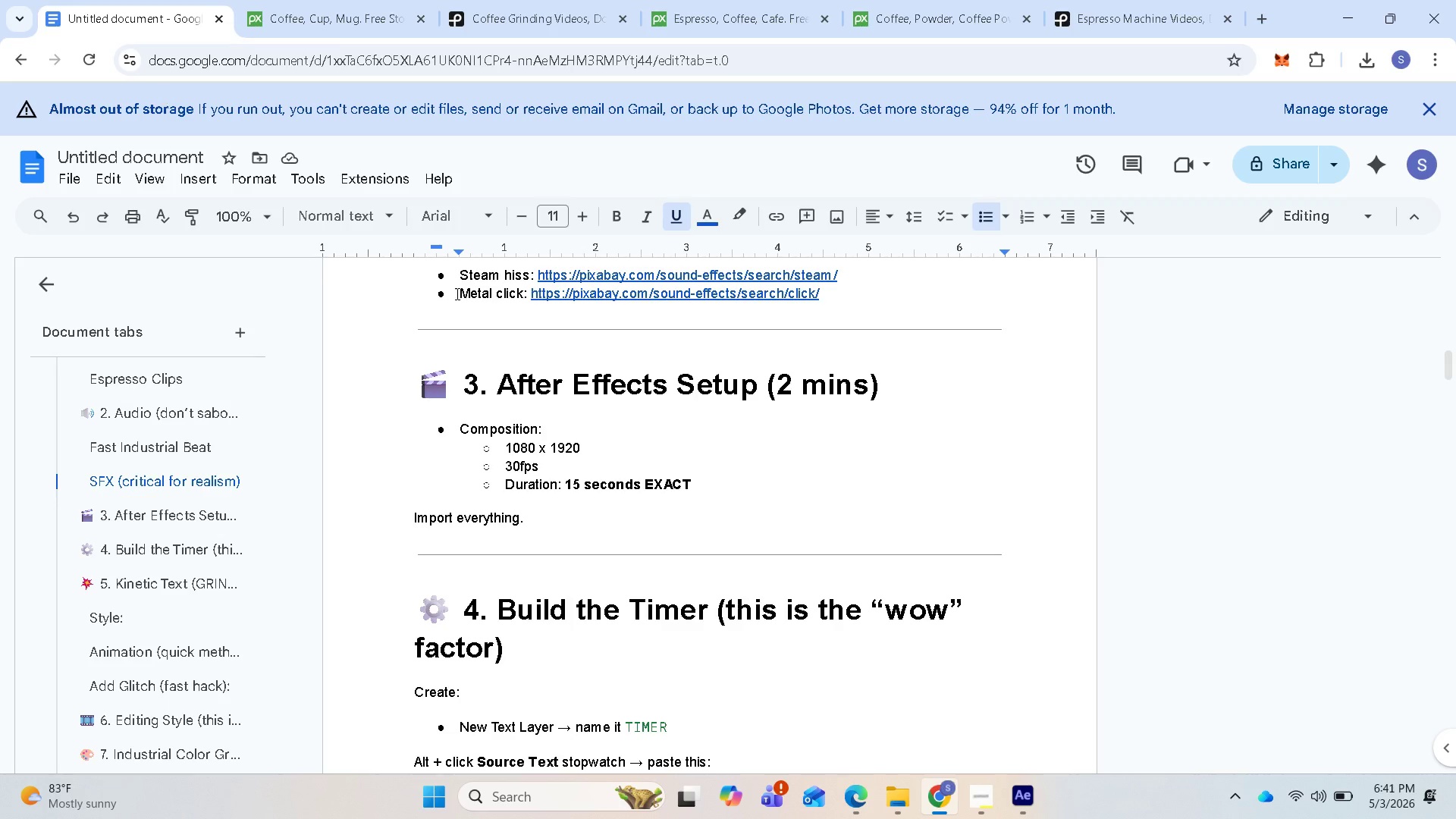 
scroll: coordinate [683, 519], scroll_direction: down, amount: 3.0
 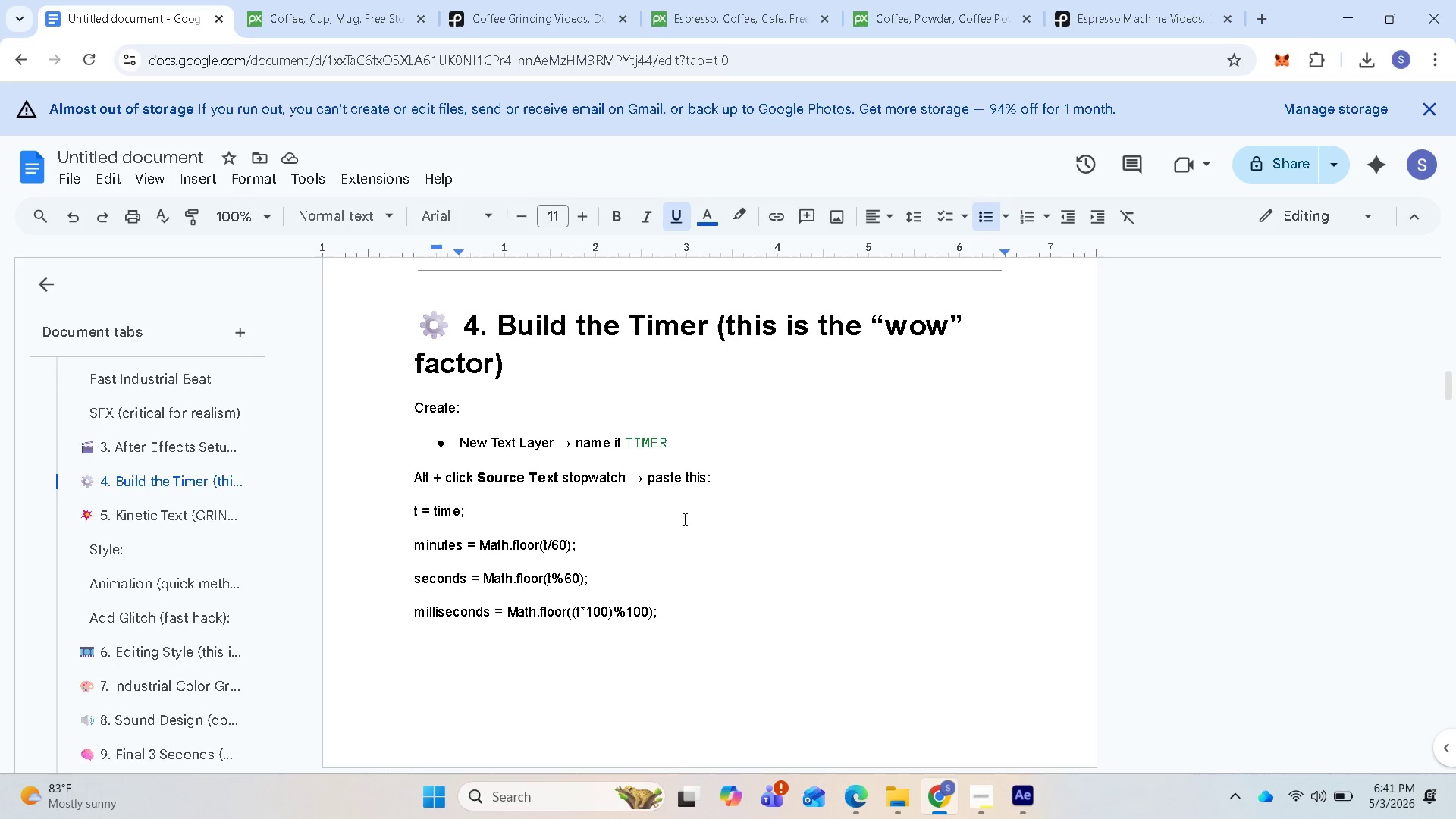 
scroll: coordinate [685, 519], scroll_direction: up, amount: 1.0
 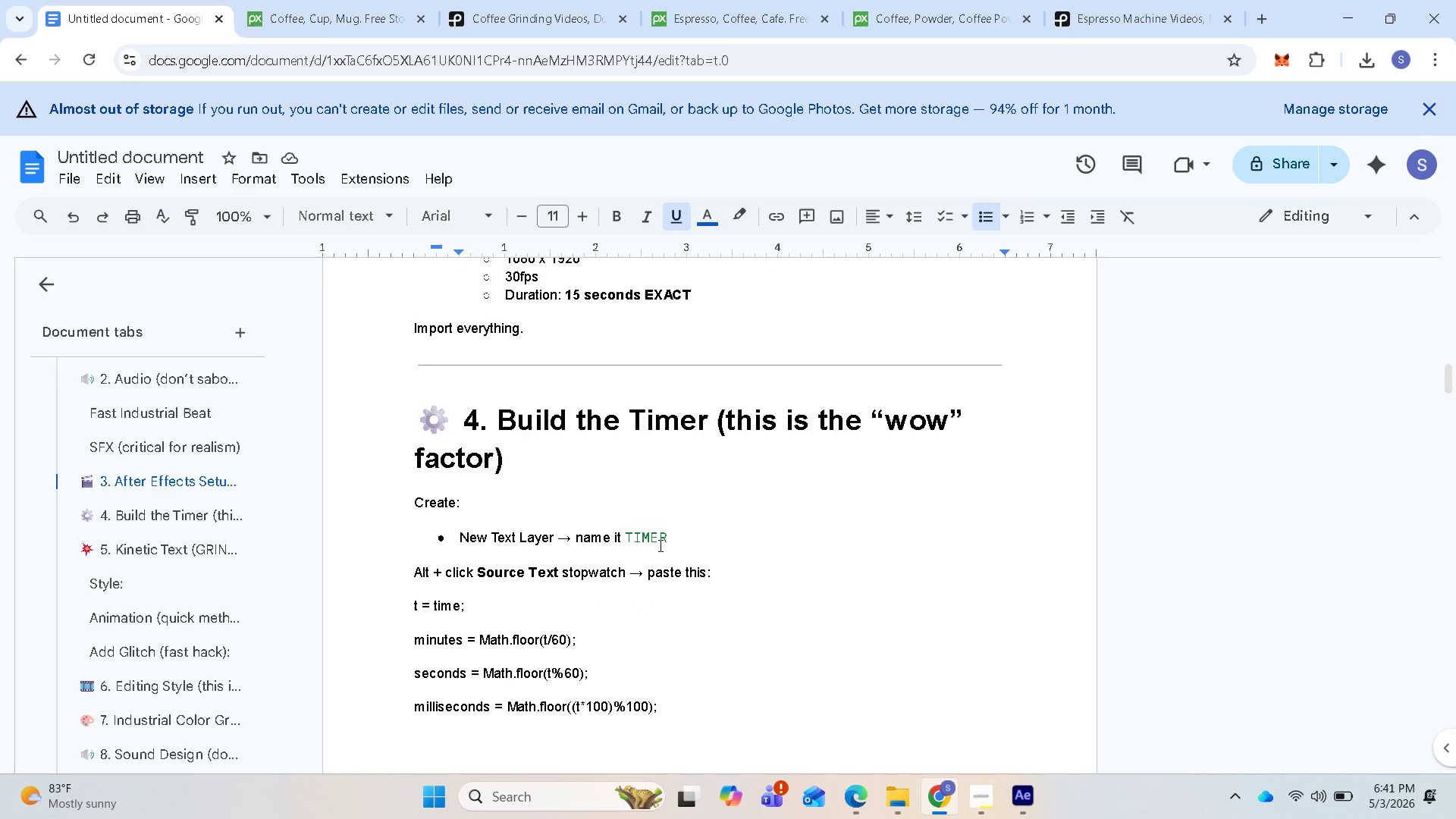 
wait(5.86)
 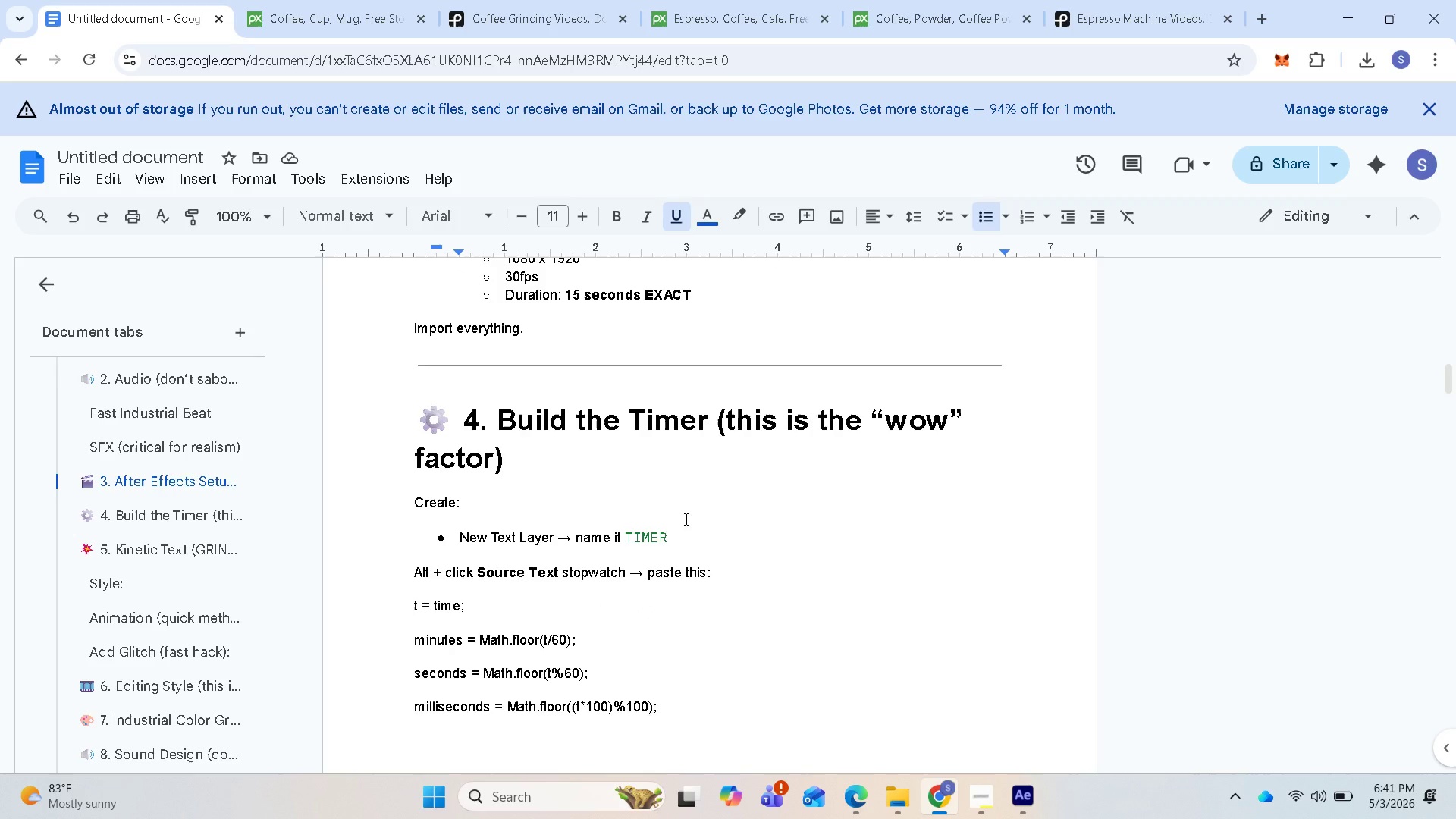 
scroll: coordinate [665, 545], scroll_direction: down, amount: 1.0
 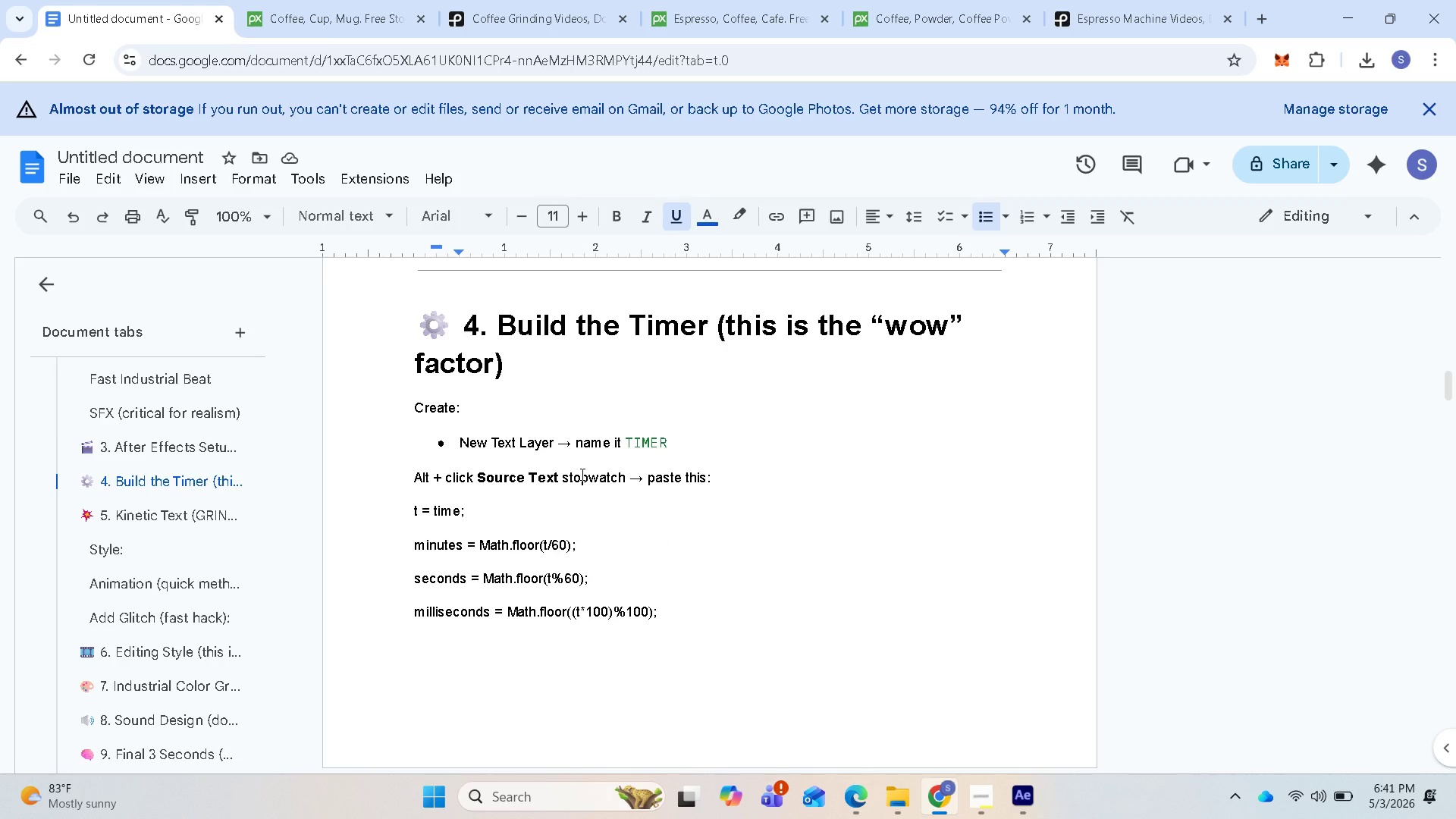 
scroll: coordinate [610, 470], scroll_direction: up, amount: 2.0
 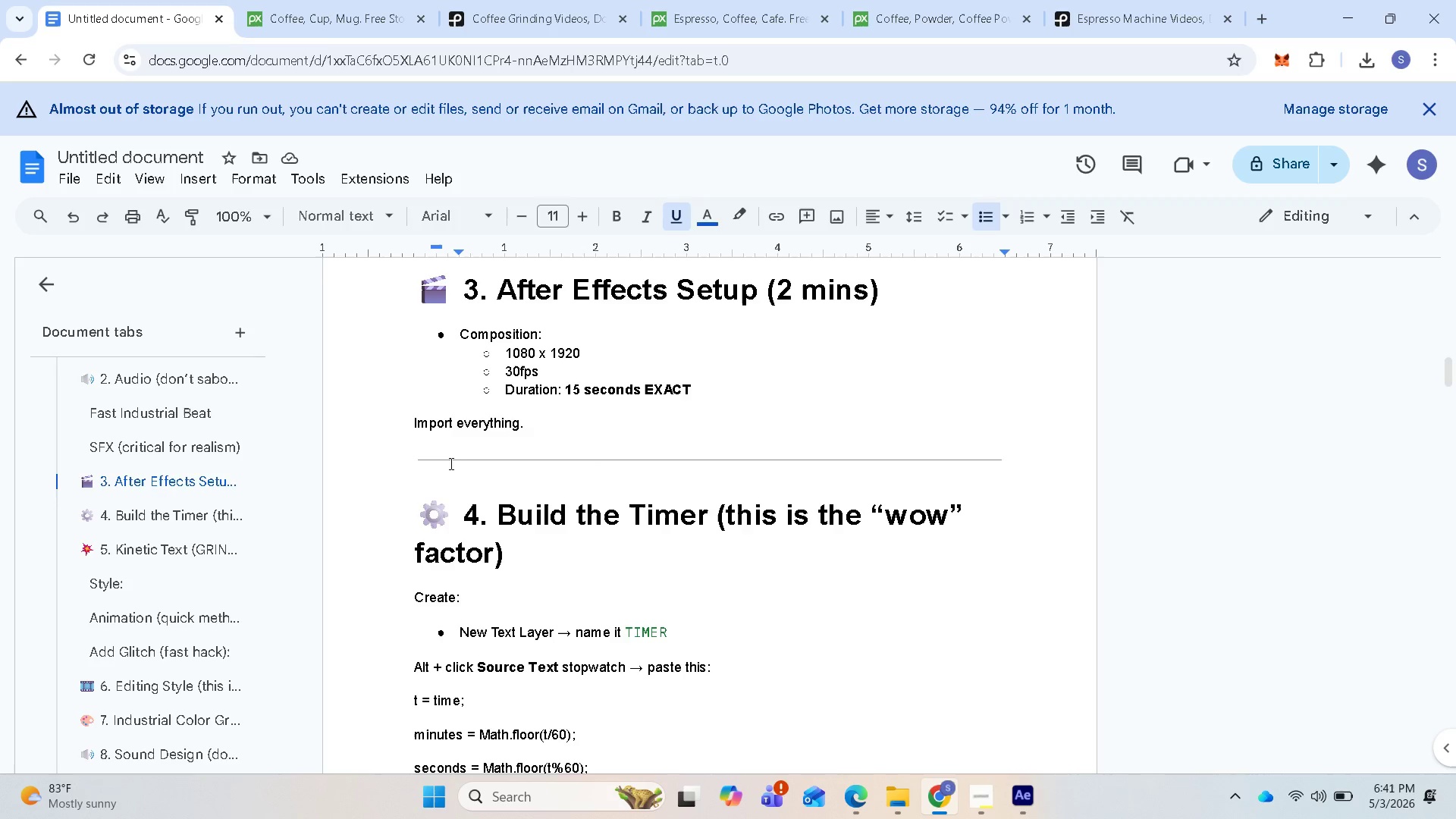 
wait(5.14)
 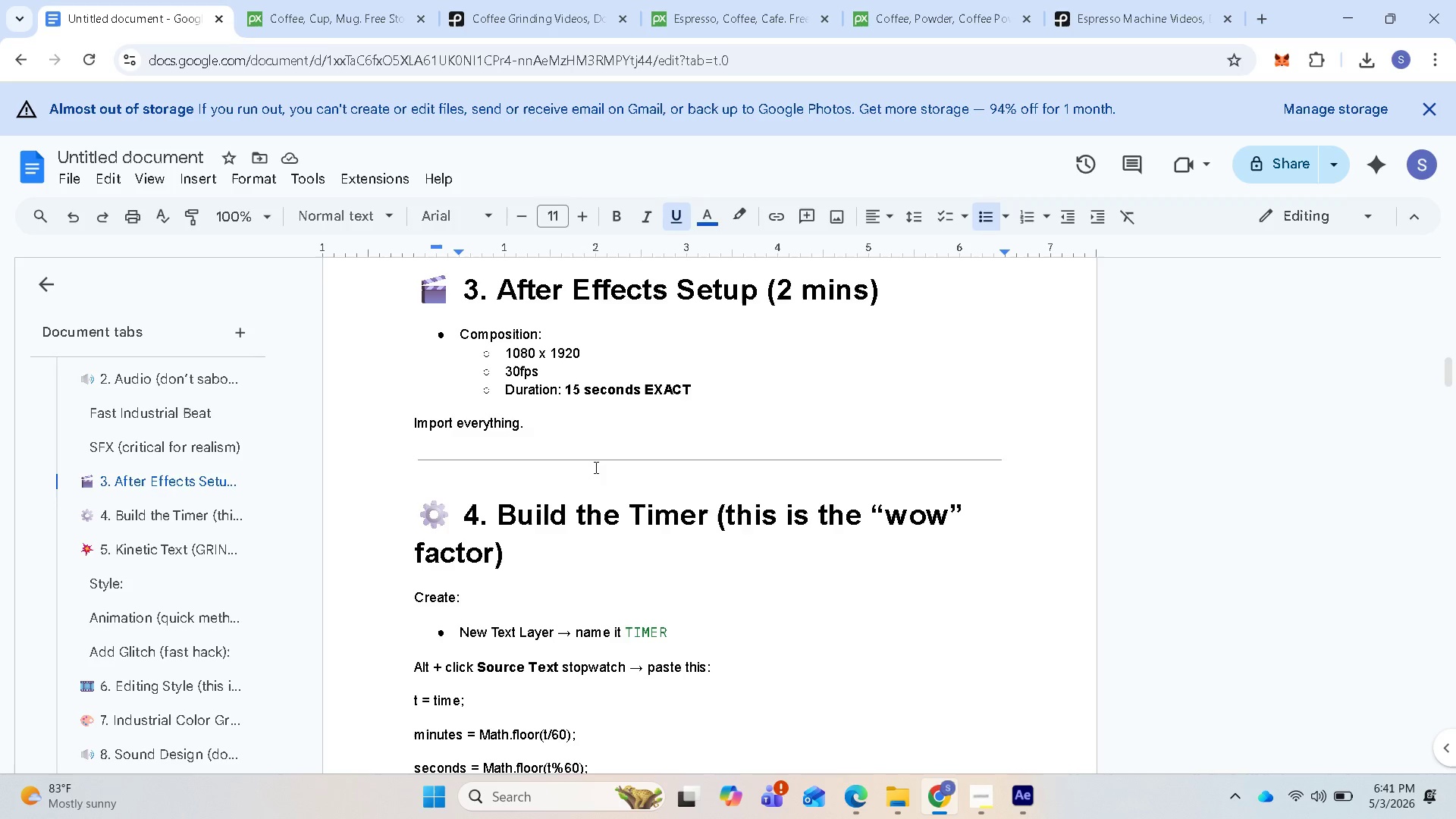 
scroll: coordinate [601, 458], scroll_direction: down, amount: 17.0
 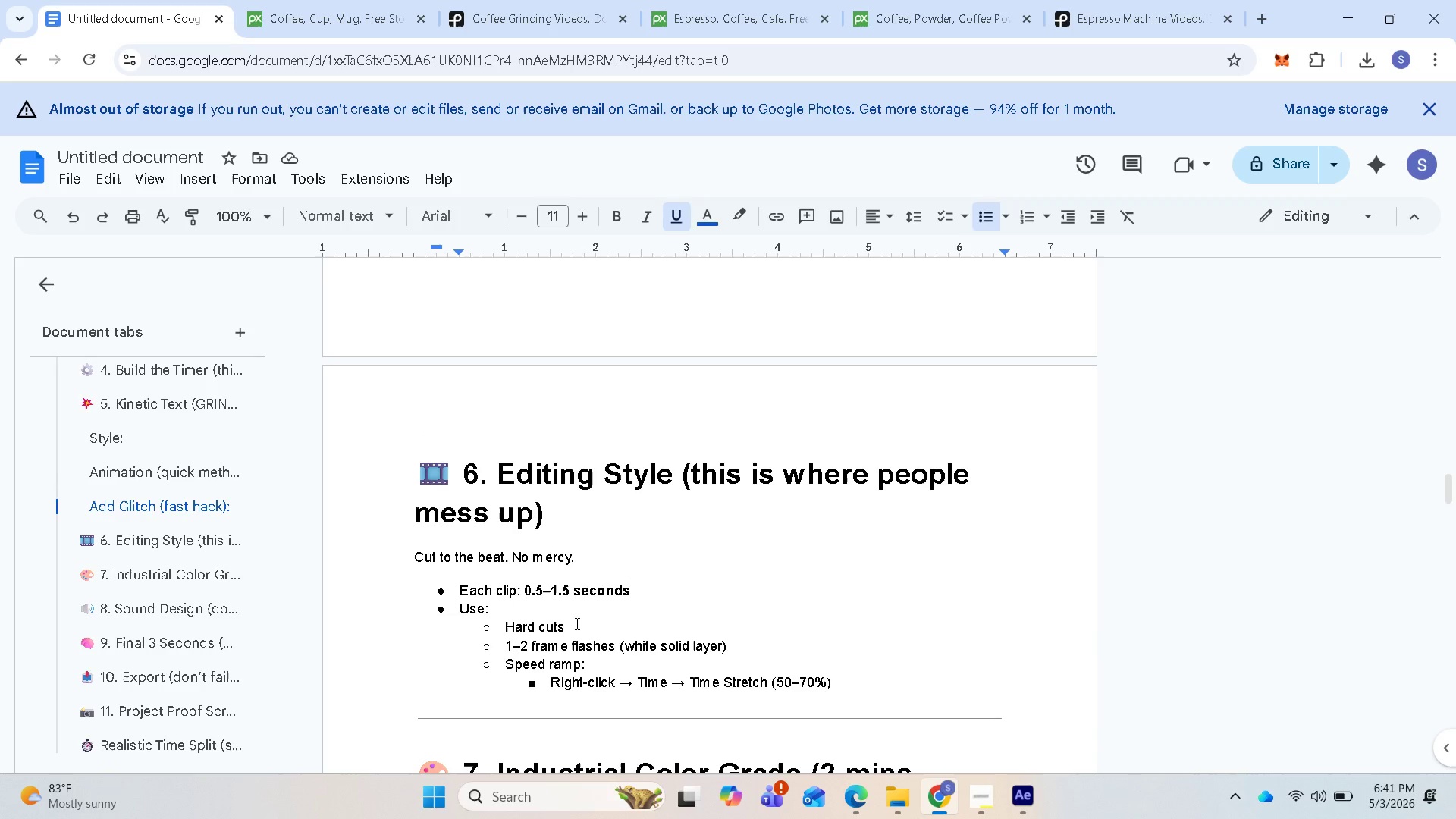 
wait(5.86)
 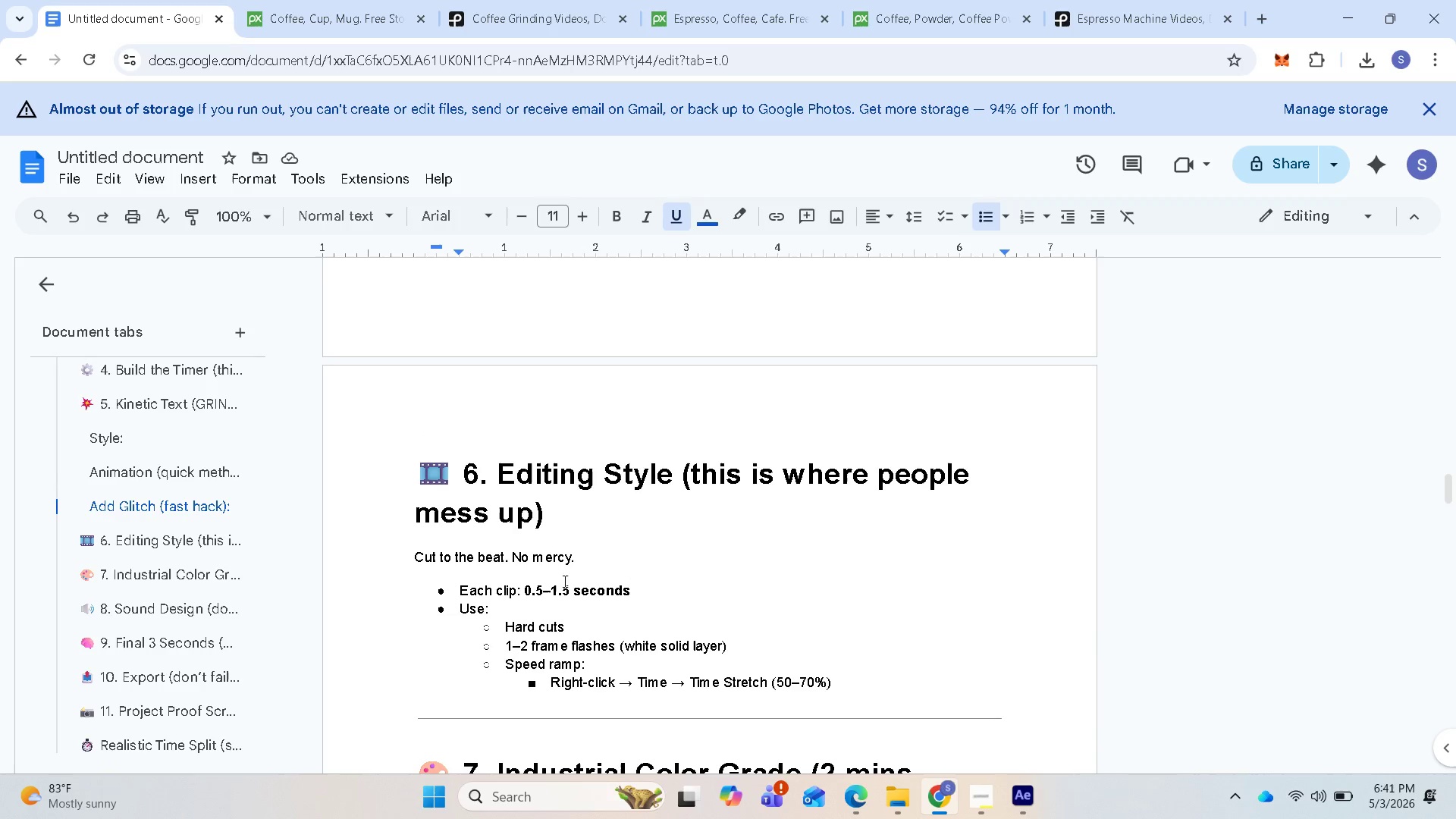 
scroll: coordinate [565, 620], scroll_direction: down, amount: 5.0
 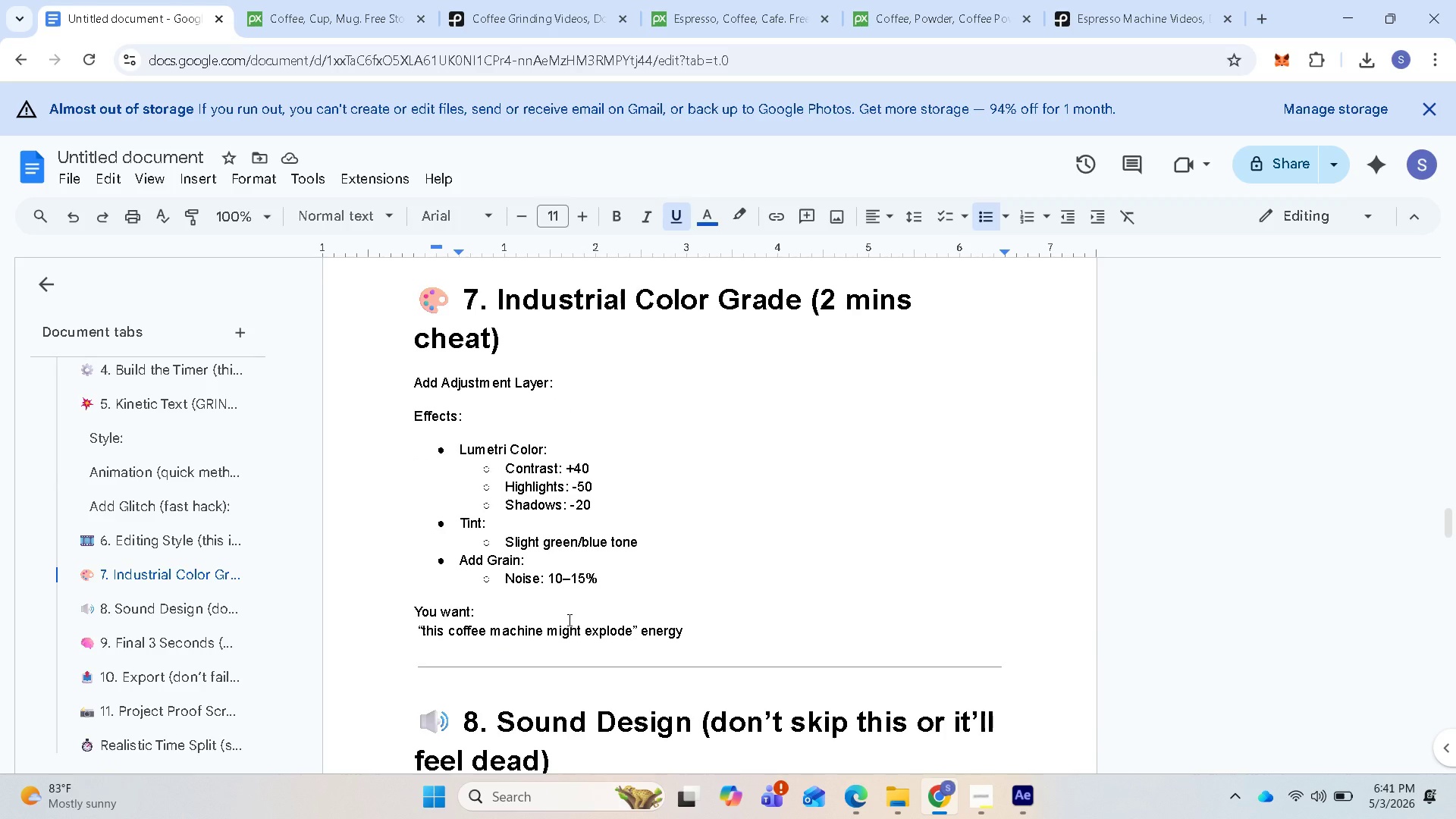 
scroll: coordinate [647, 476], scroll_direction: up, amount: 39.0
 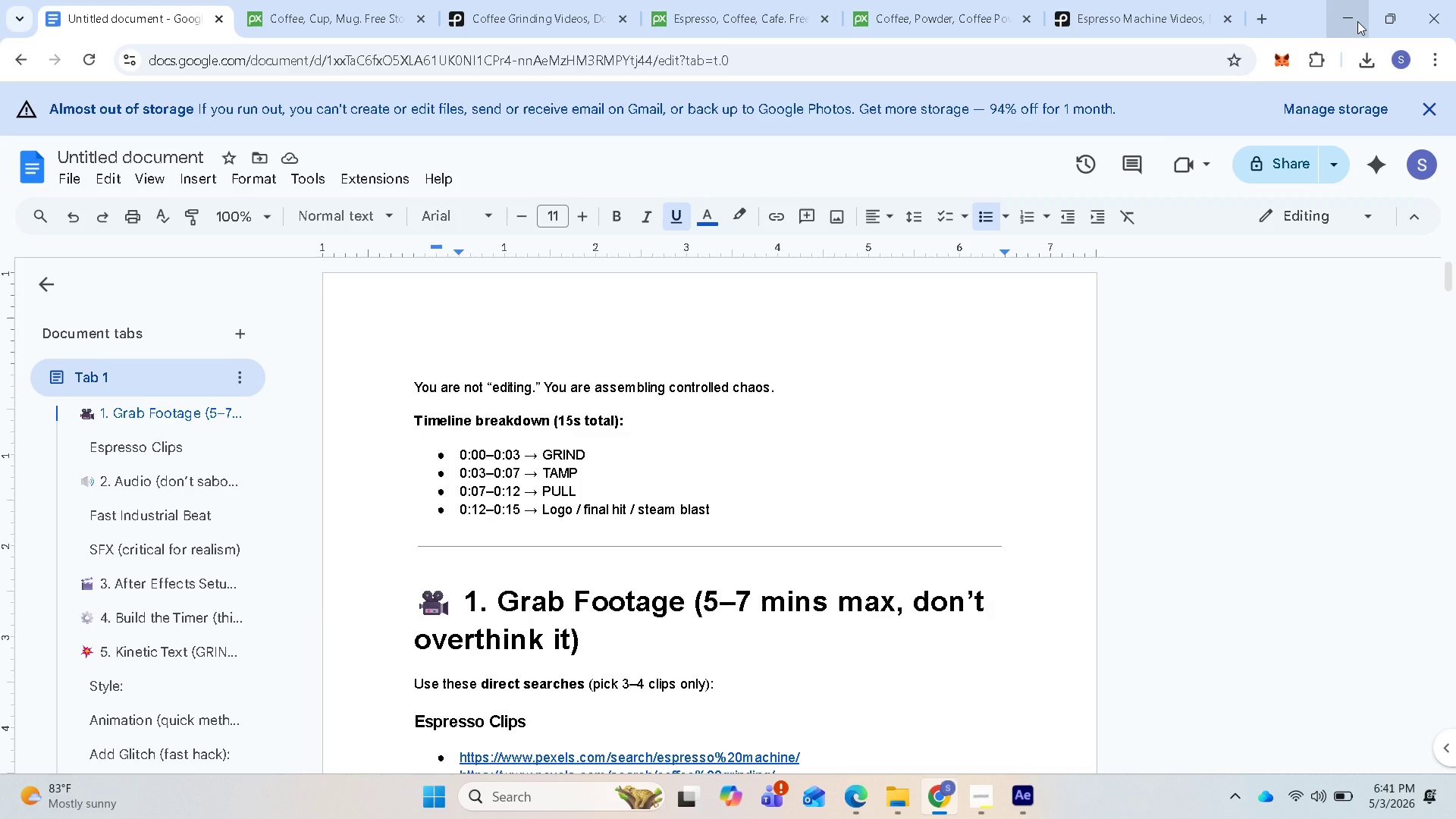 
left_click([1357, 21])